 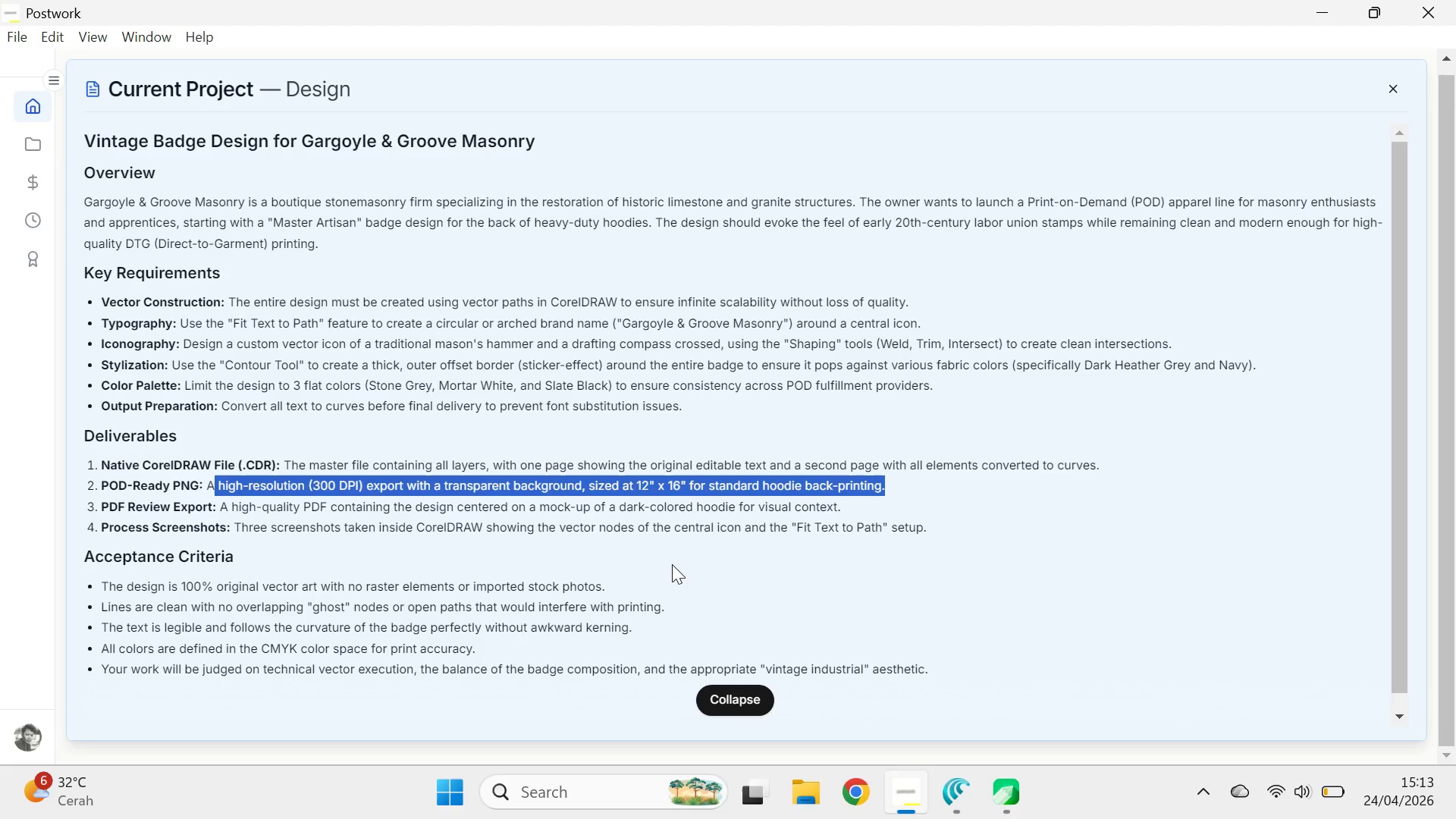 
double_click([1020, 798])
 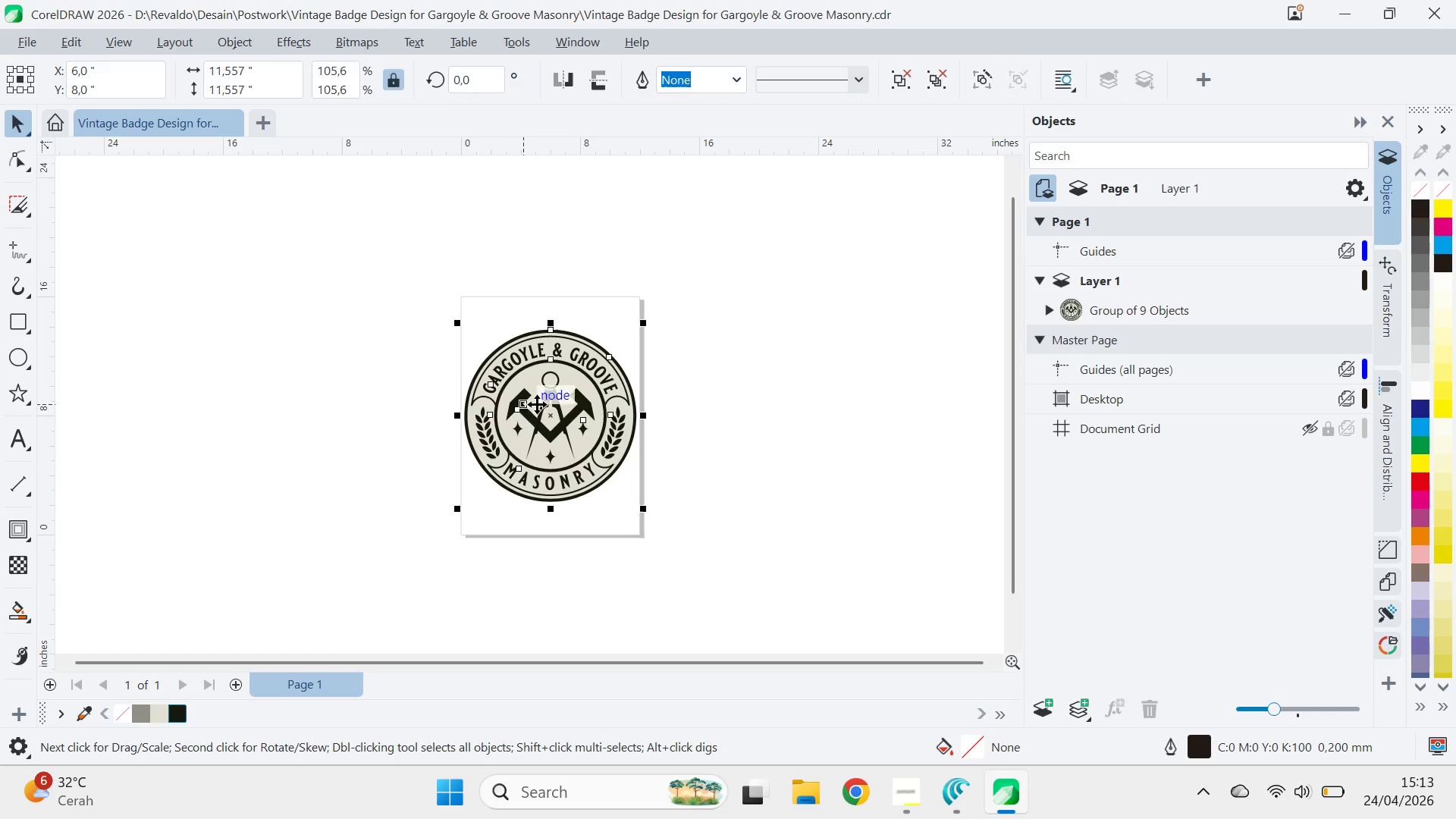 
key(Control+E)
 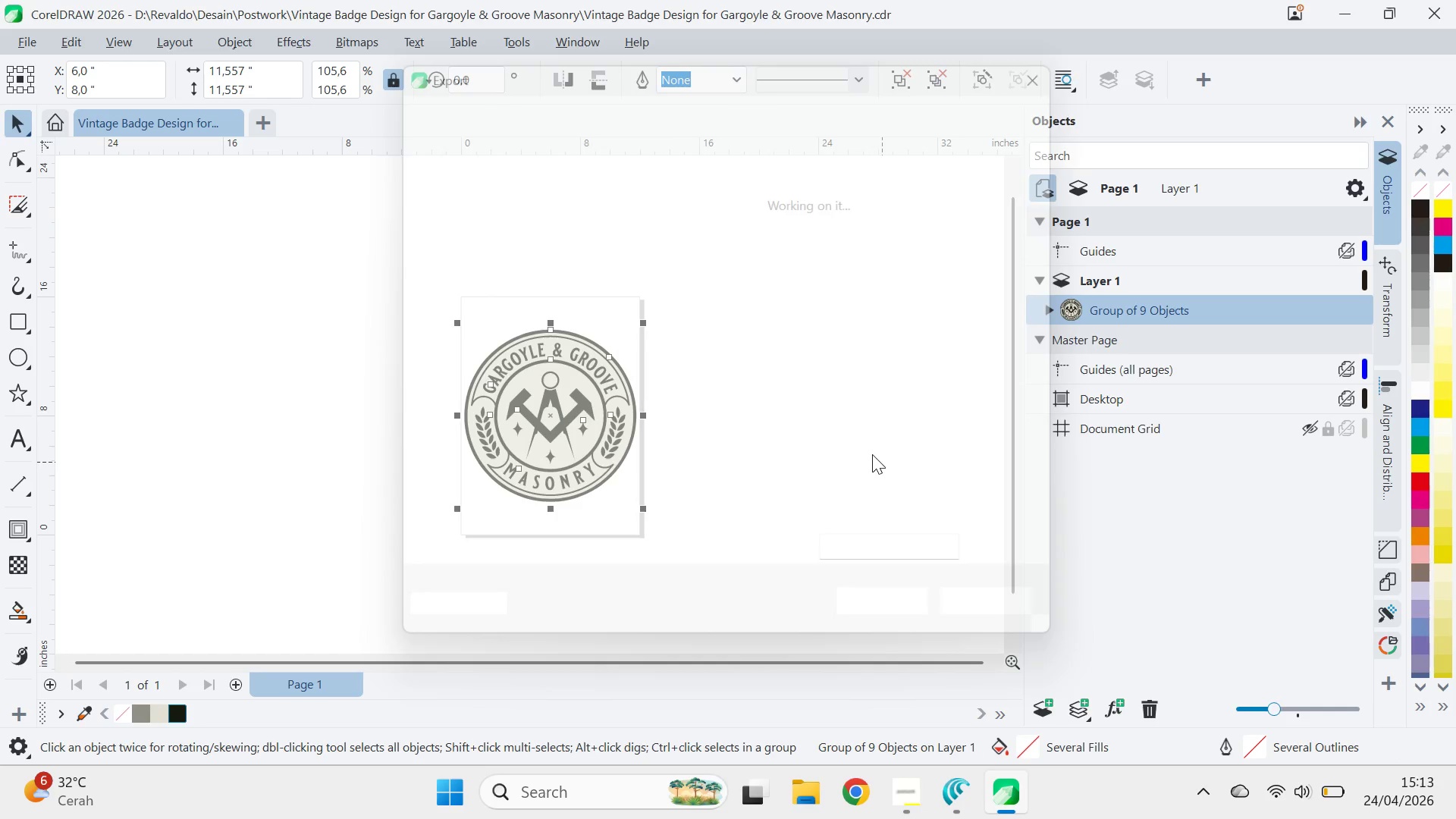 
left_click([767, 458])
 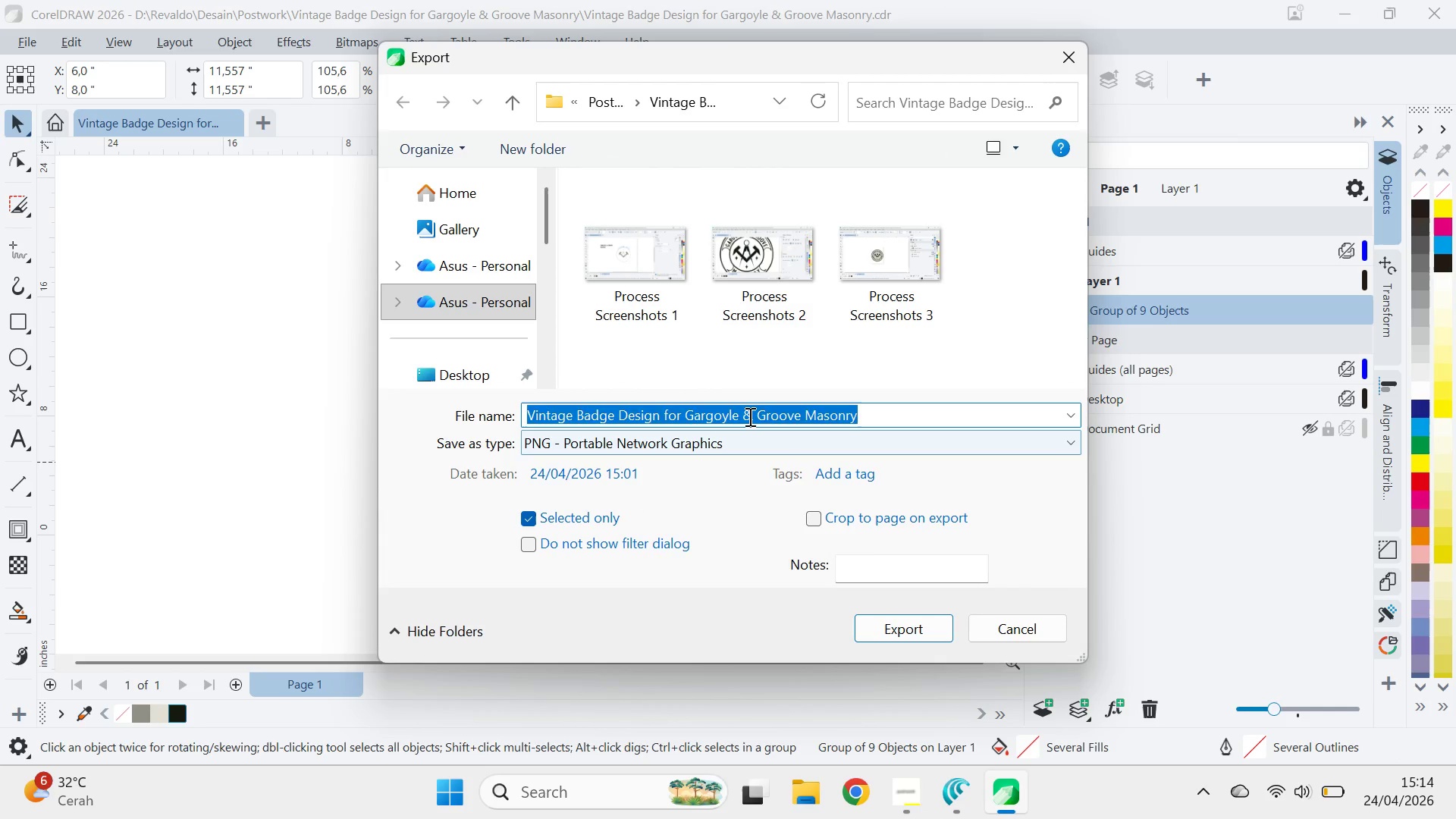 
left_click([748, 415])
 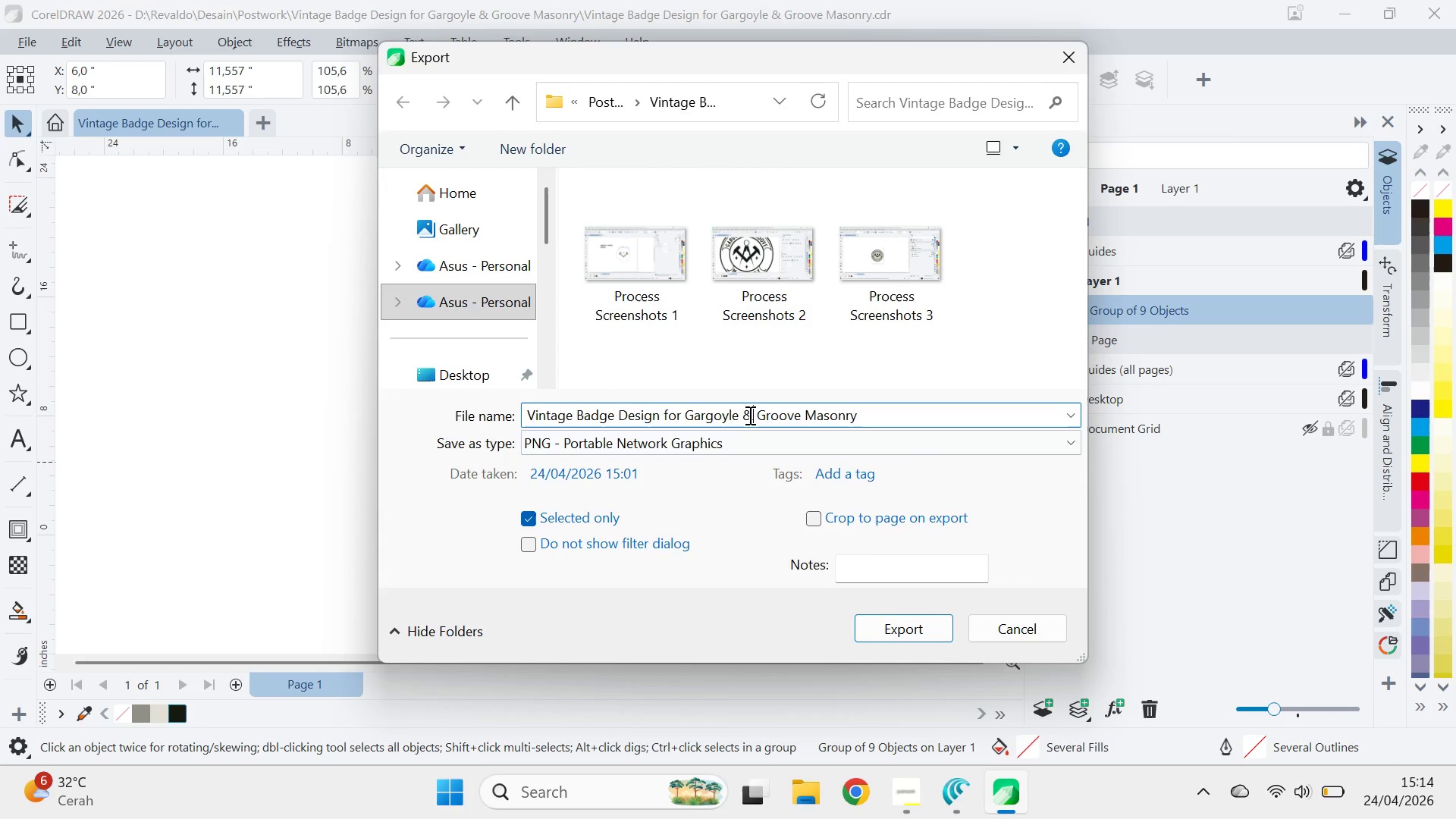 
key(Alt+AltLeft)
 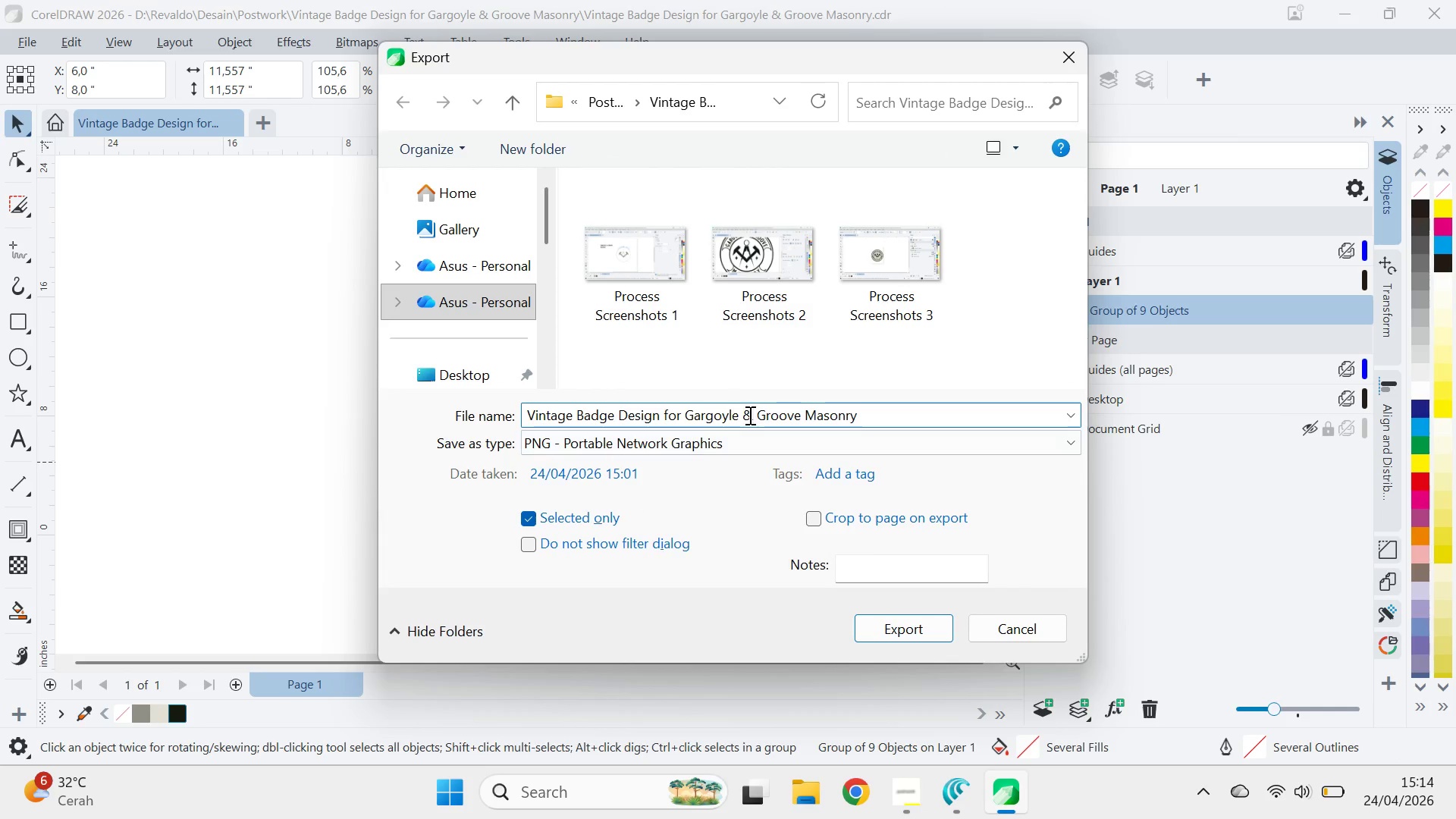 
key(Alt+Tab)